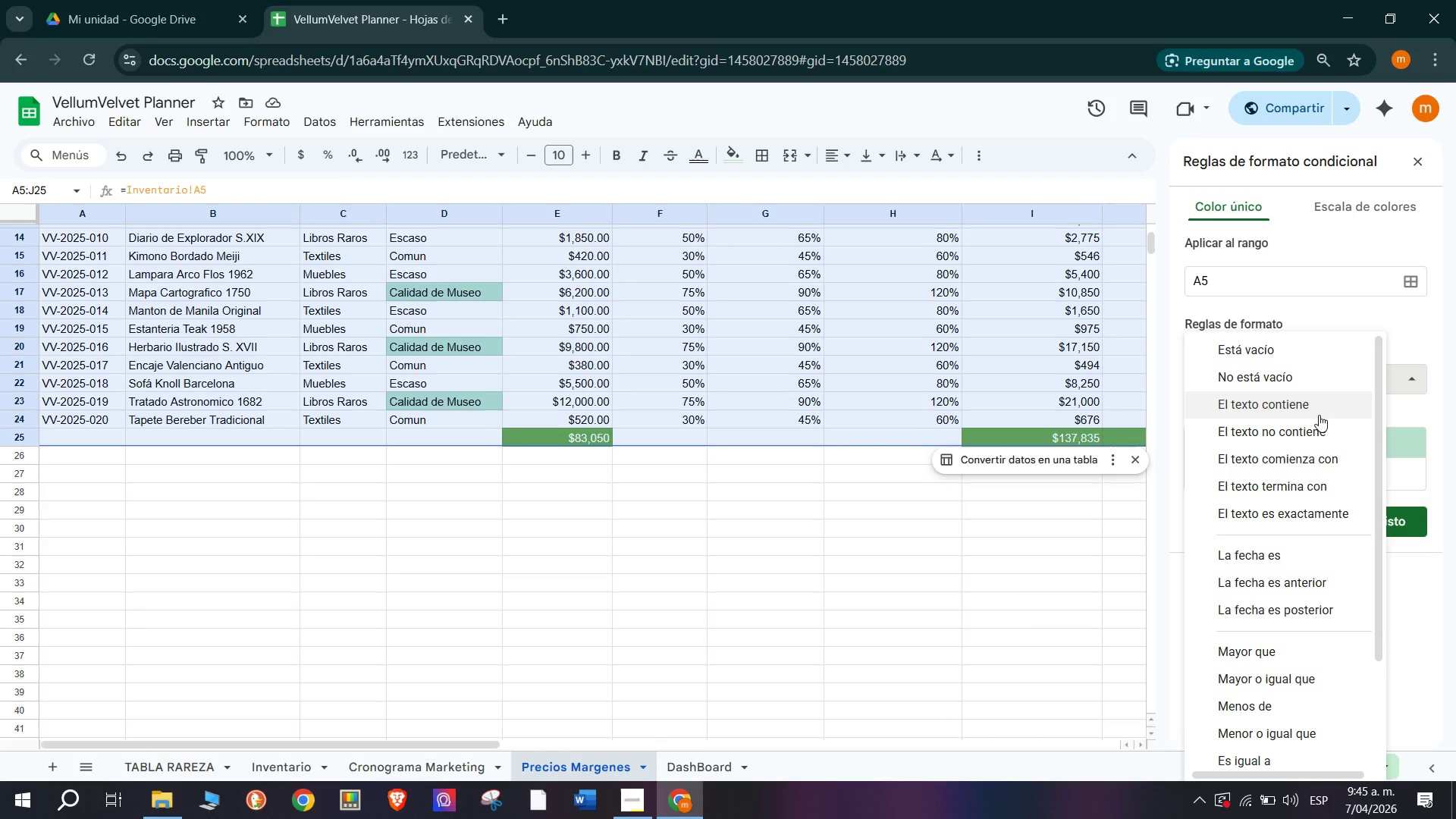 
left_click([1317, 405])
 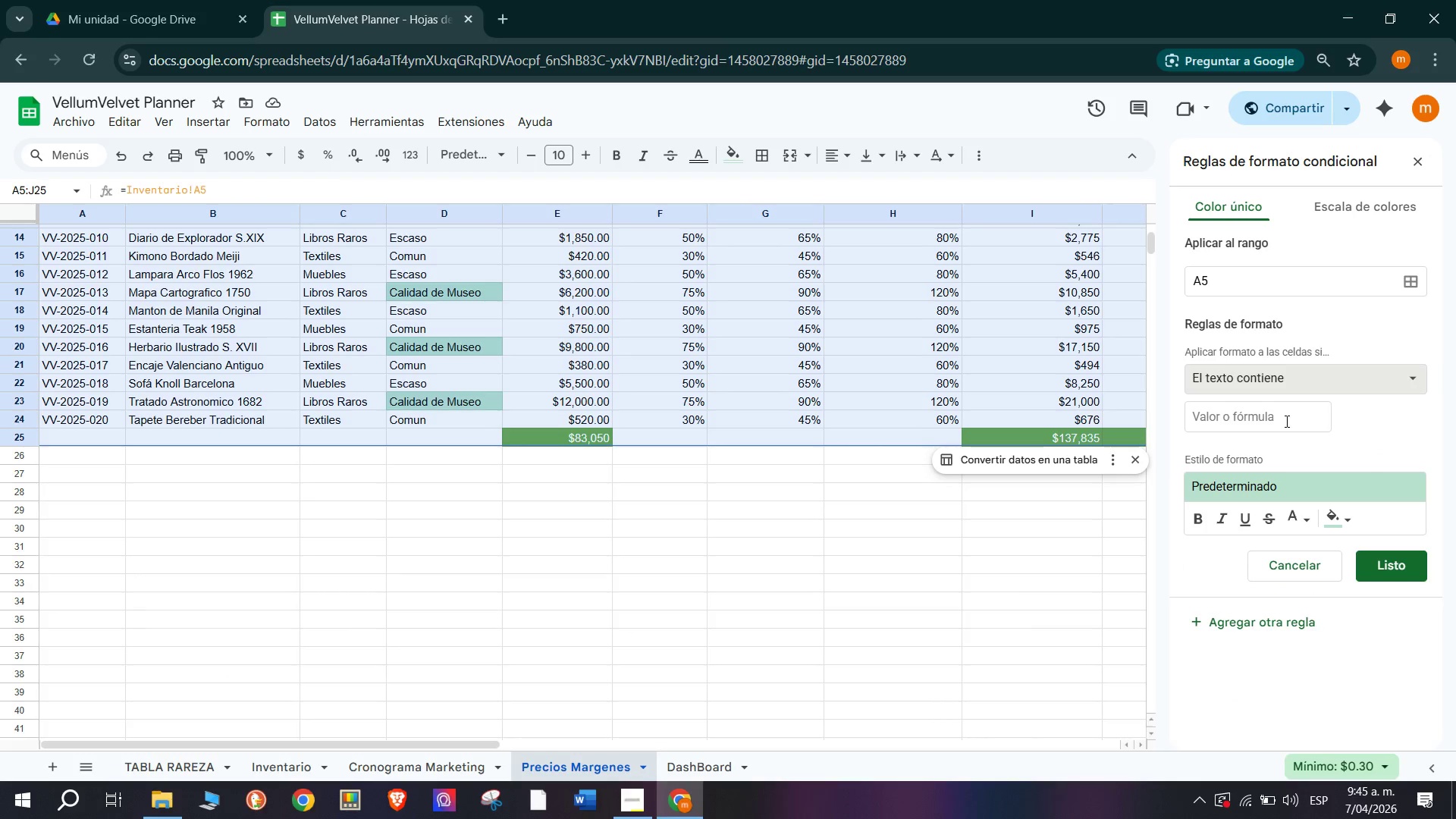 
left_click([1285, 421])
 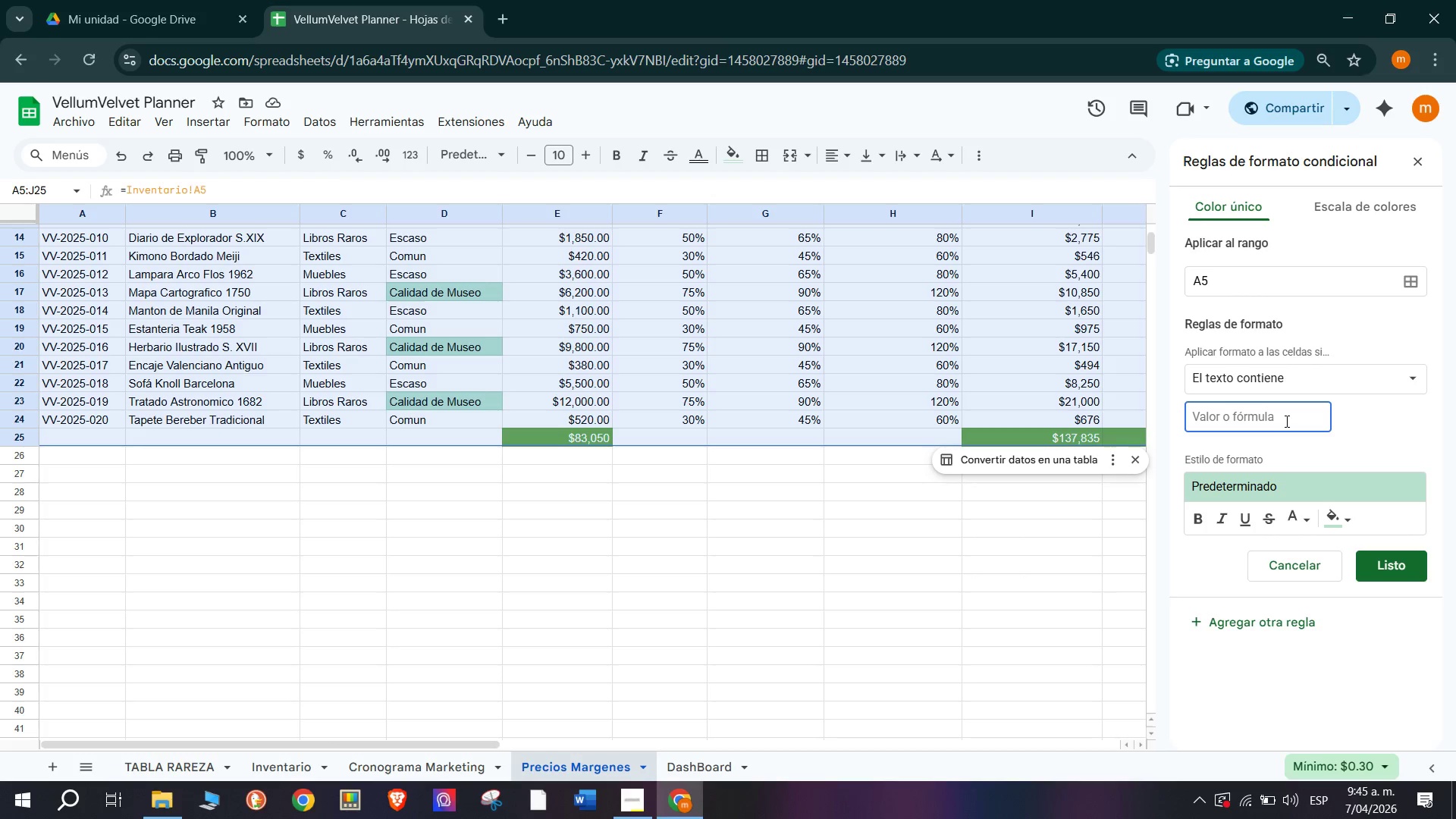 
wait(5.12)
 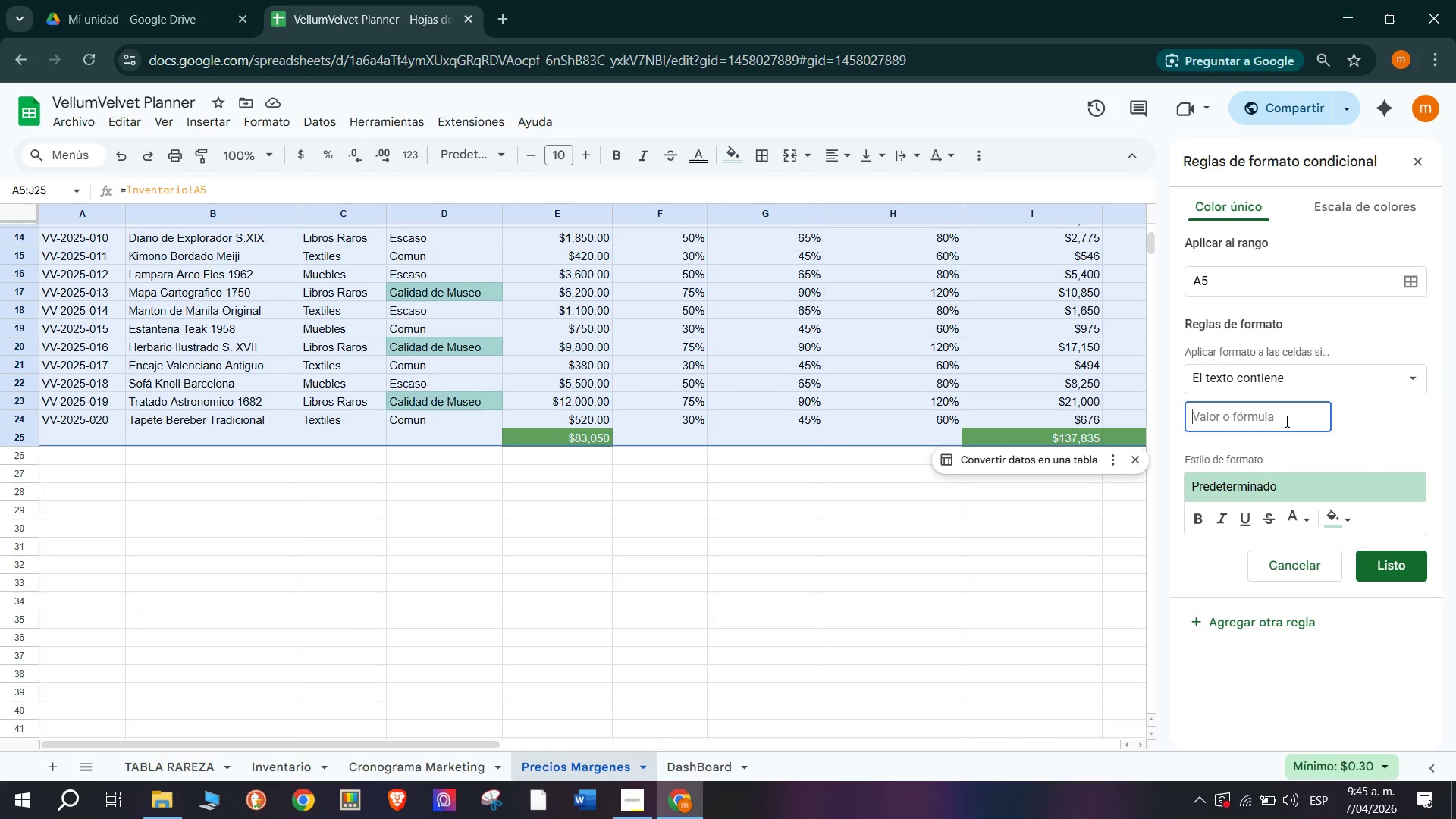 
type(Nivel E)
key(Backspace)
key(Backspace)
key(Backspace)
key(Backspace)
key(Backspace)
key(Backspace)
key(Backspace)
type(Escaso)
 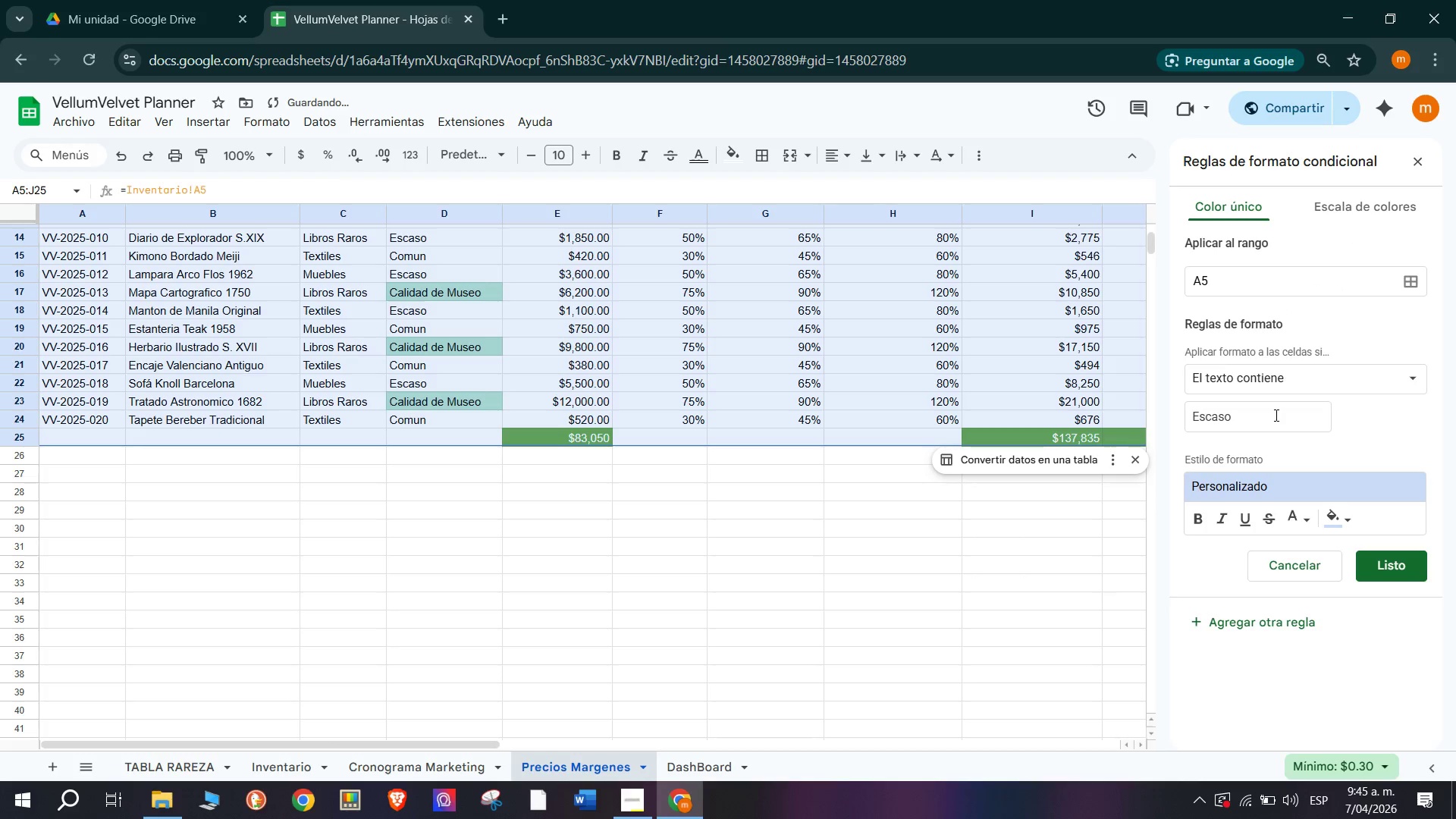 
wait(6.81)
 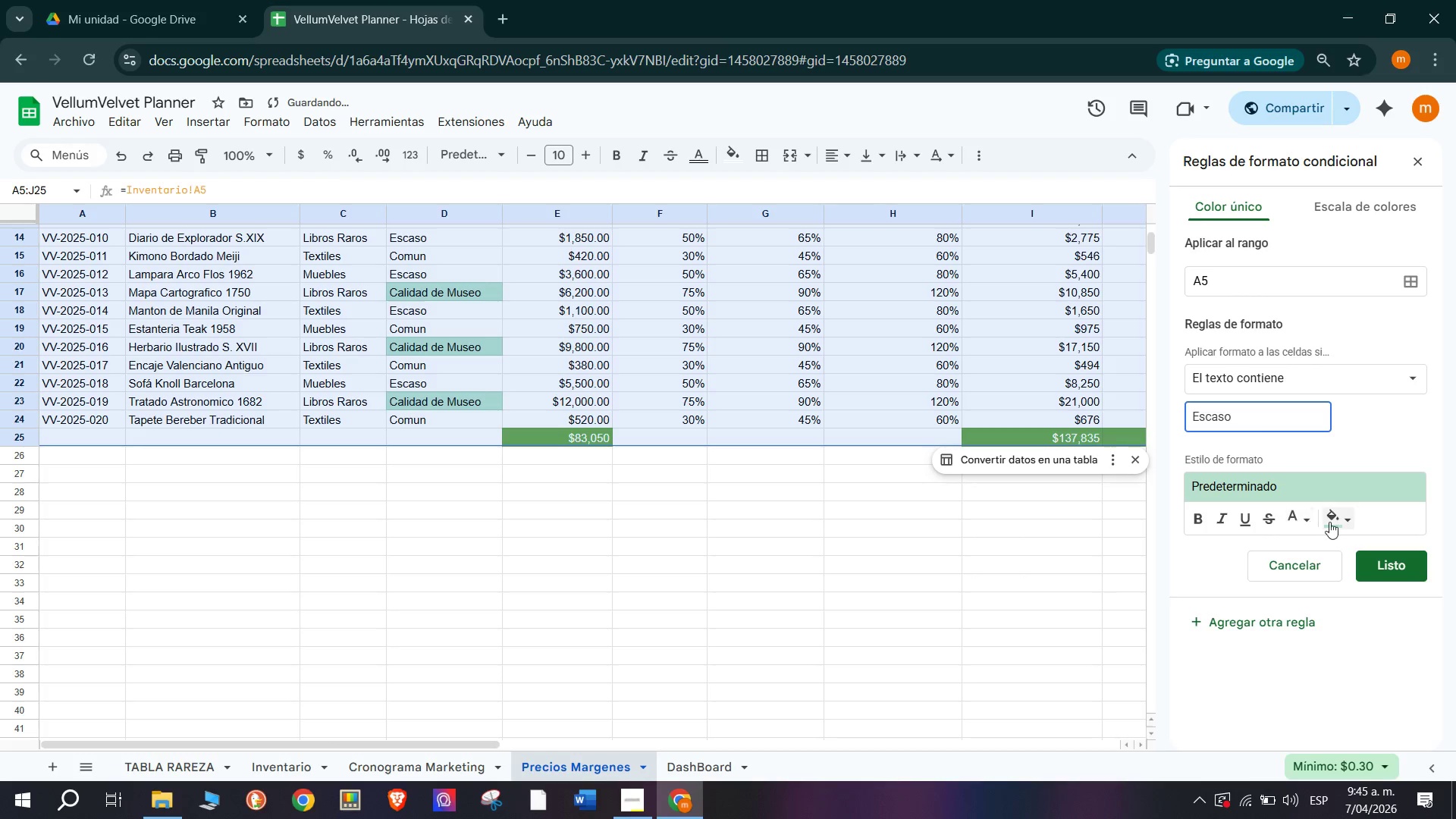 
hold_key(key=ShiftRight, duration=1.5)
 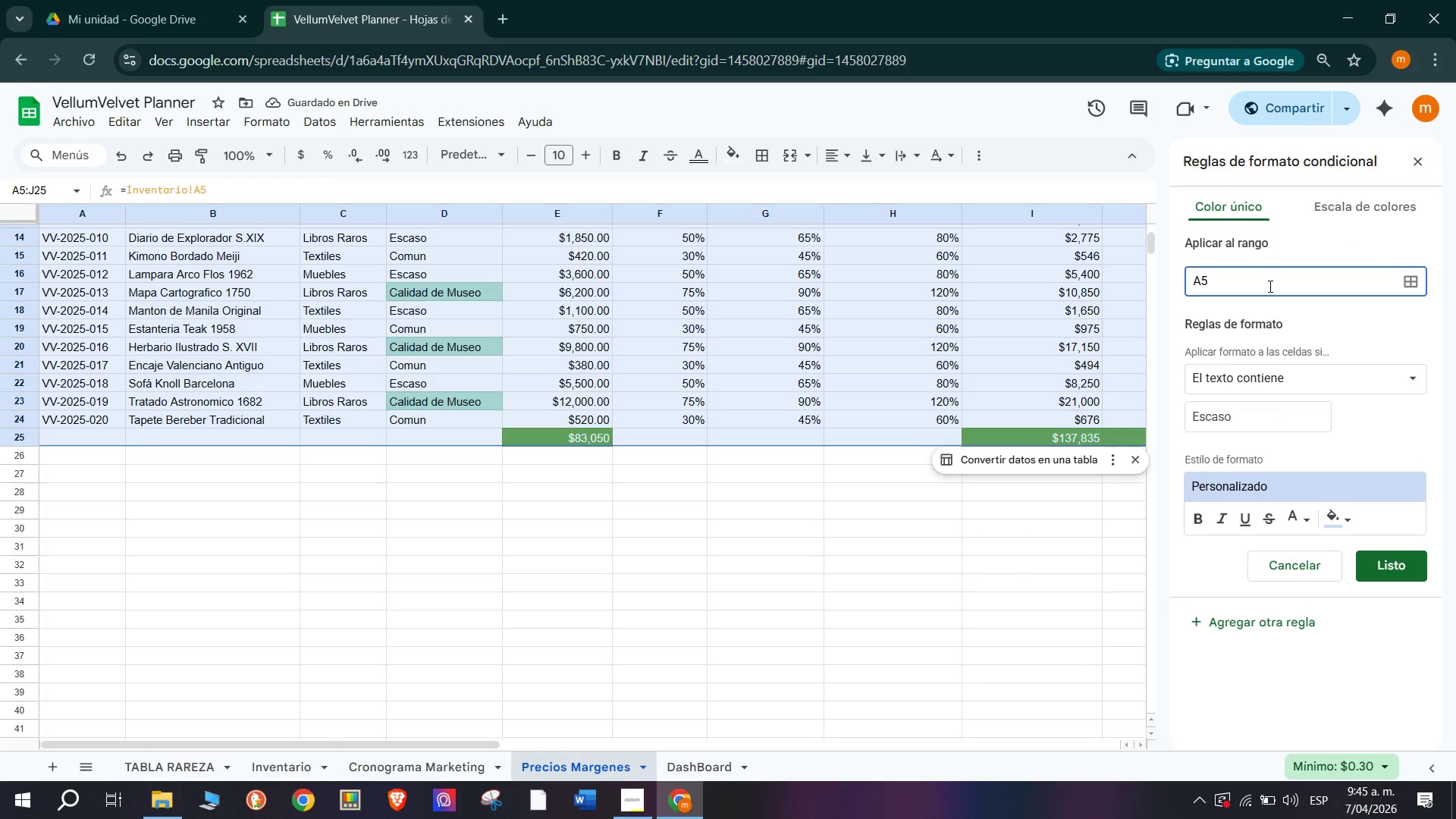 
hold_key(key=ShiftRight, duration=0.33)
 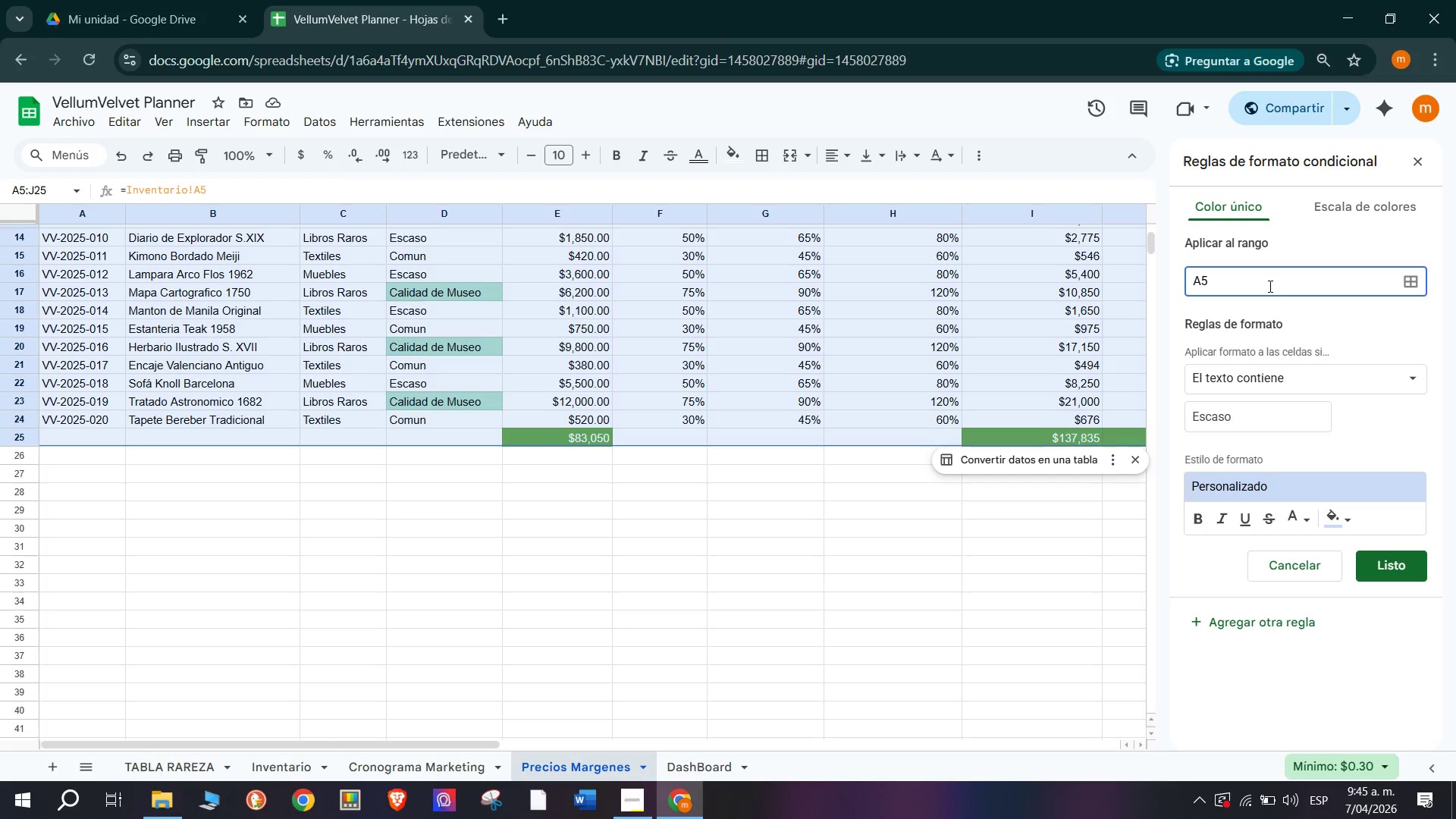 
hold_key(key=ShiftRight, duration=1.5)
 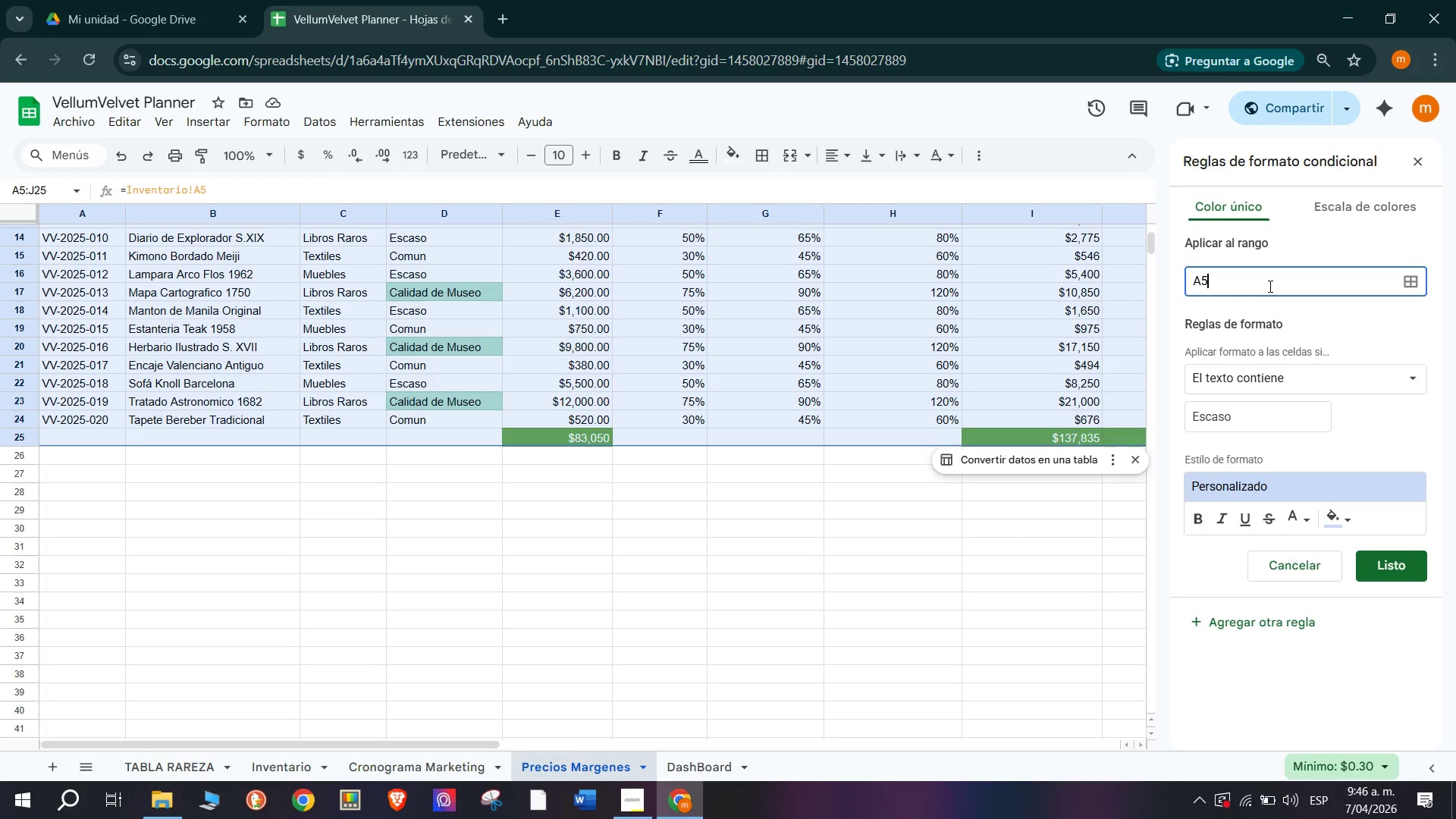 
type(>j24)
 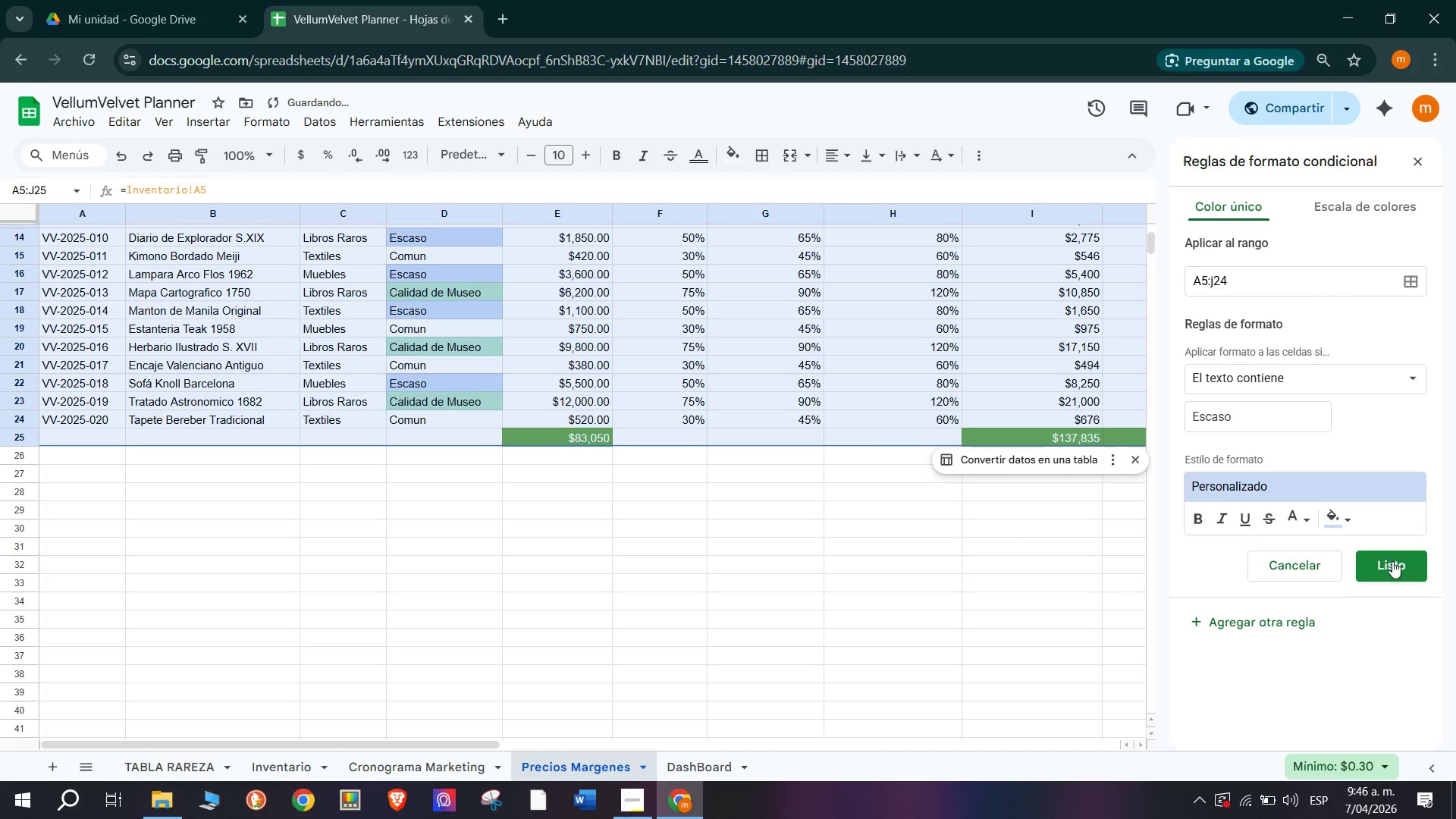 
scroll: coordinate [915, 515], scroll_direction: up, amount: 1.0
 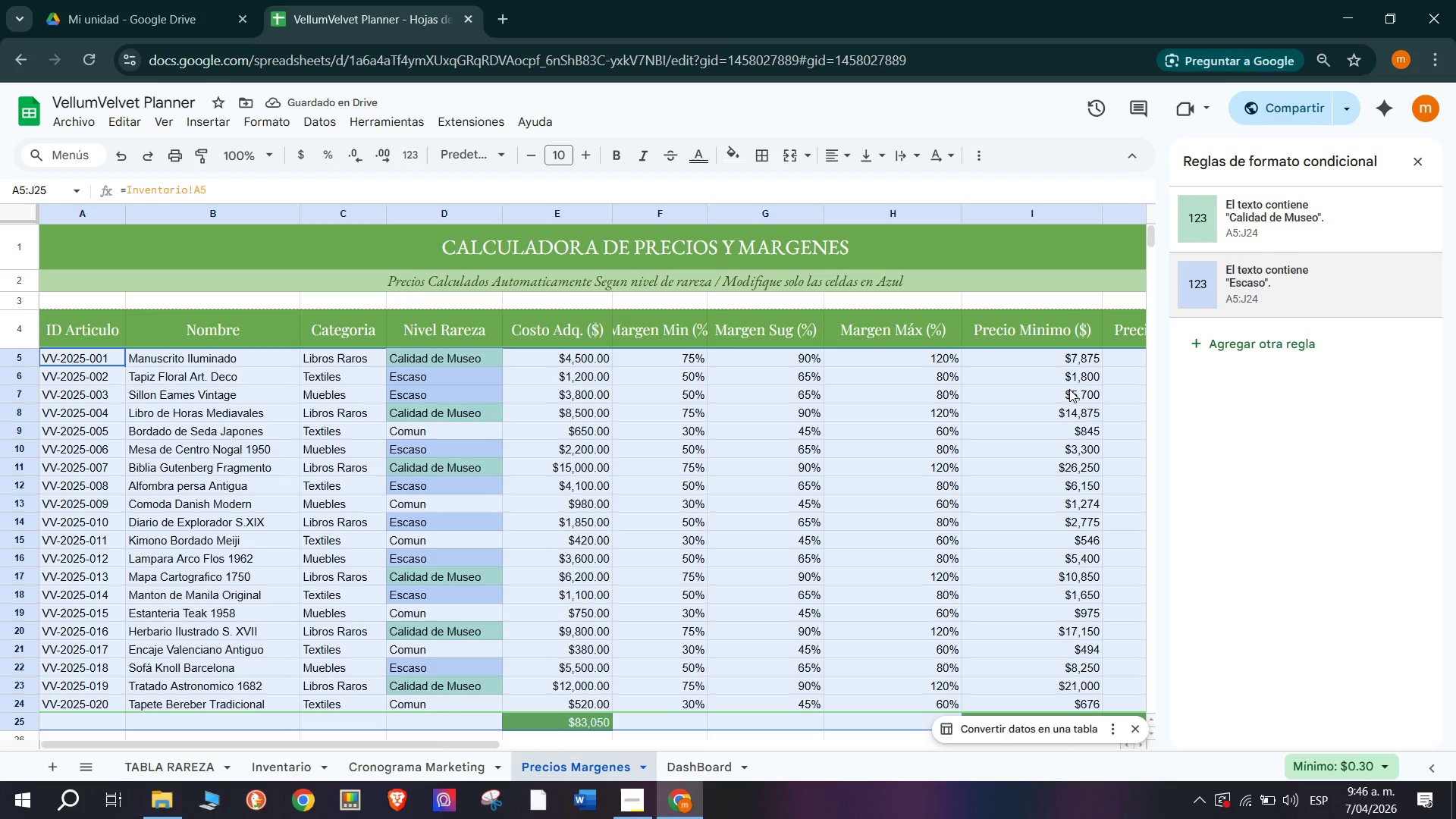 
left_click([1238, 346])
 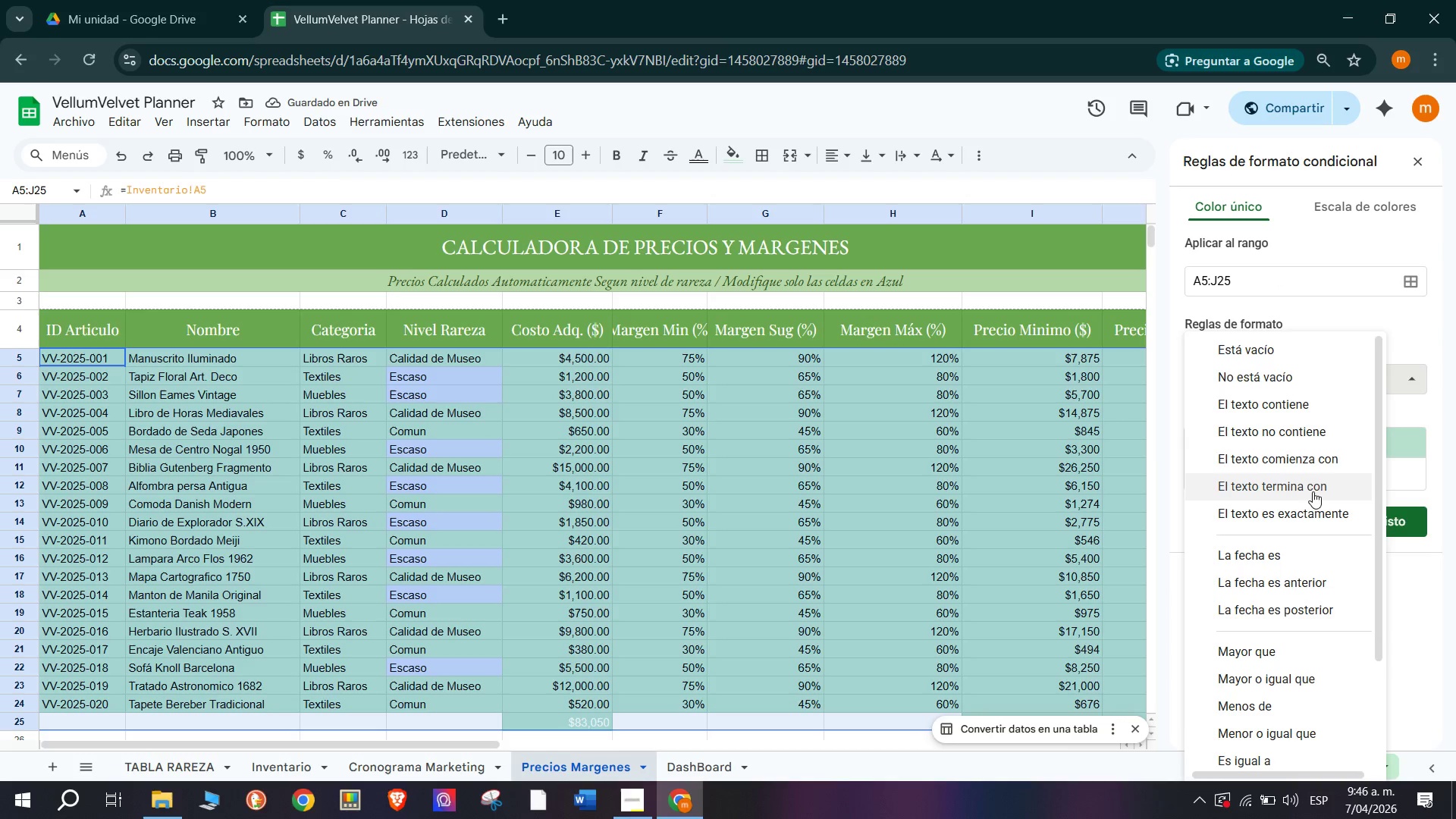 
wait(6.73)
 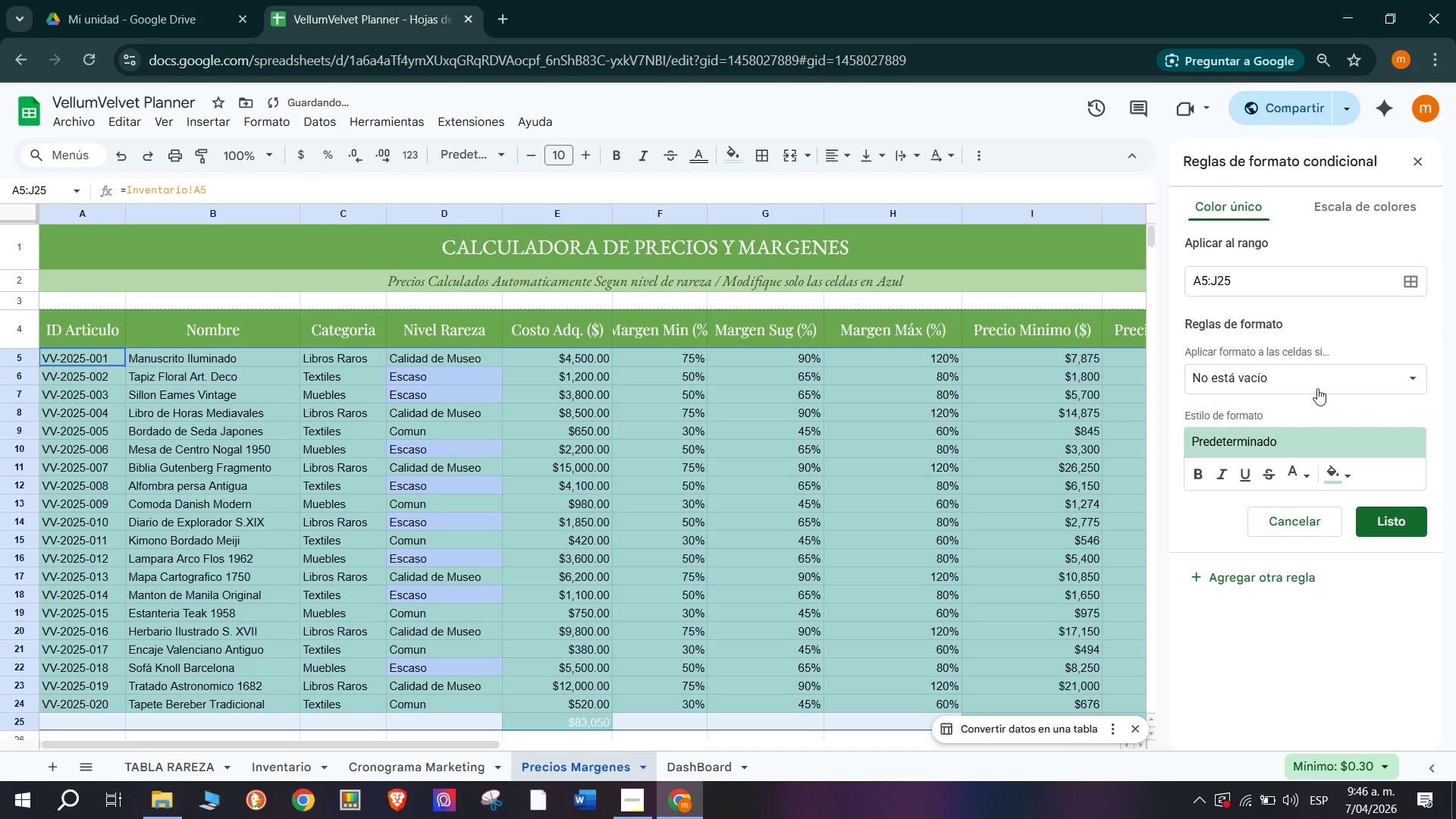 
left_click([1321, 405])
 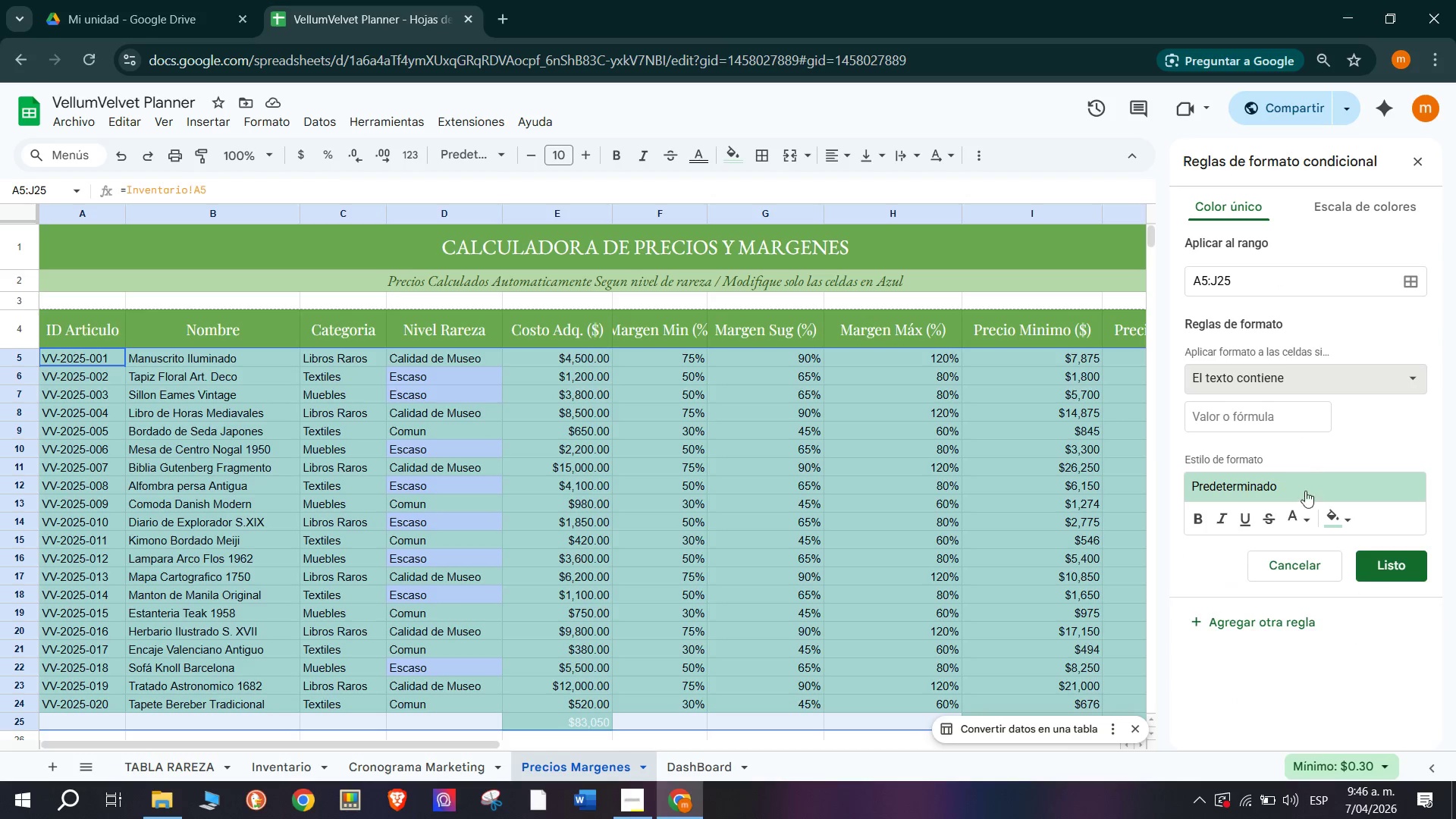 
left_click([1264, 421])
 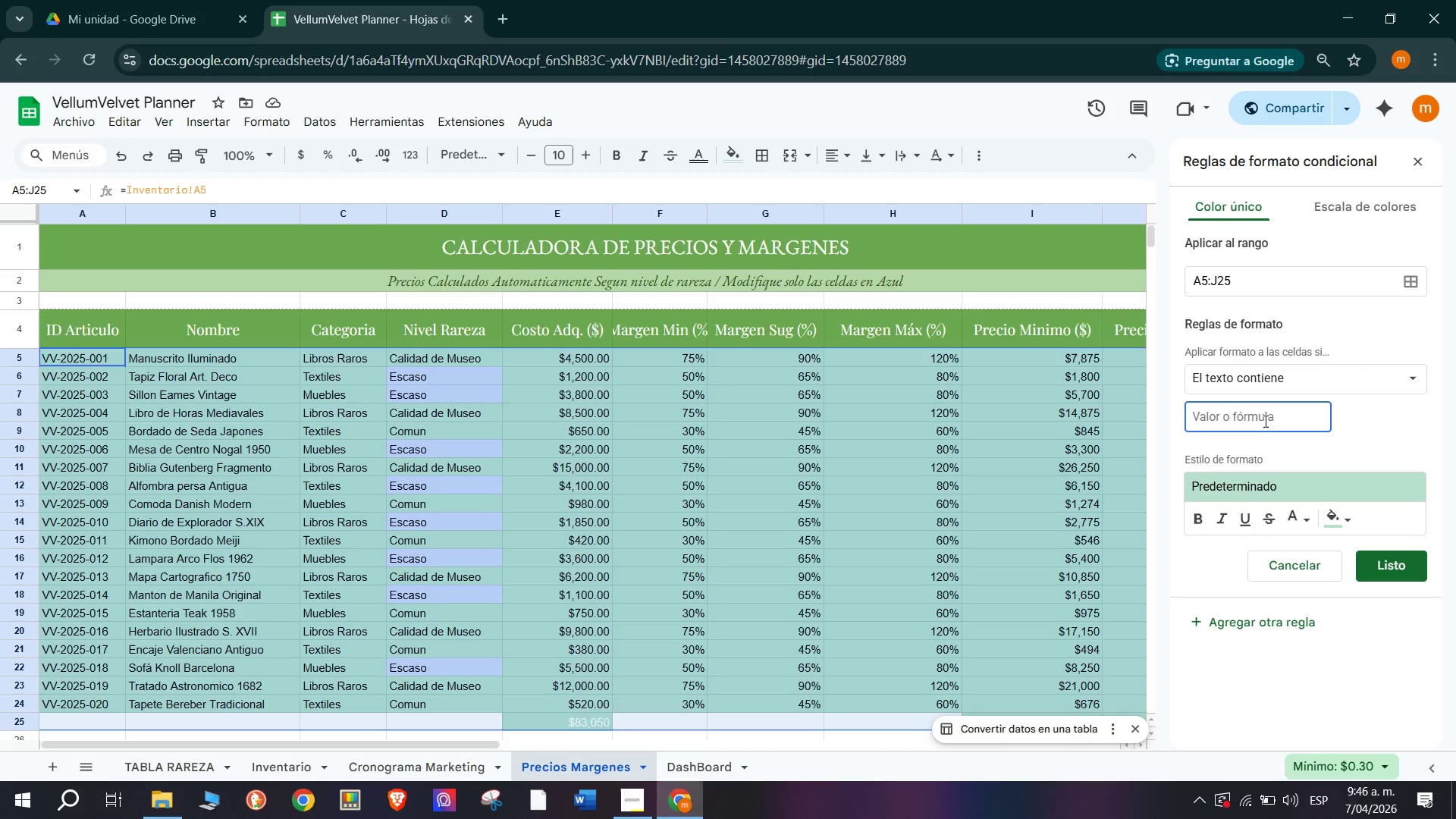 
type(comun)
 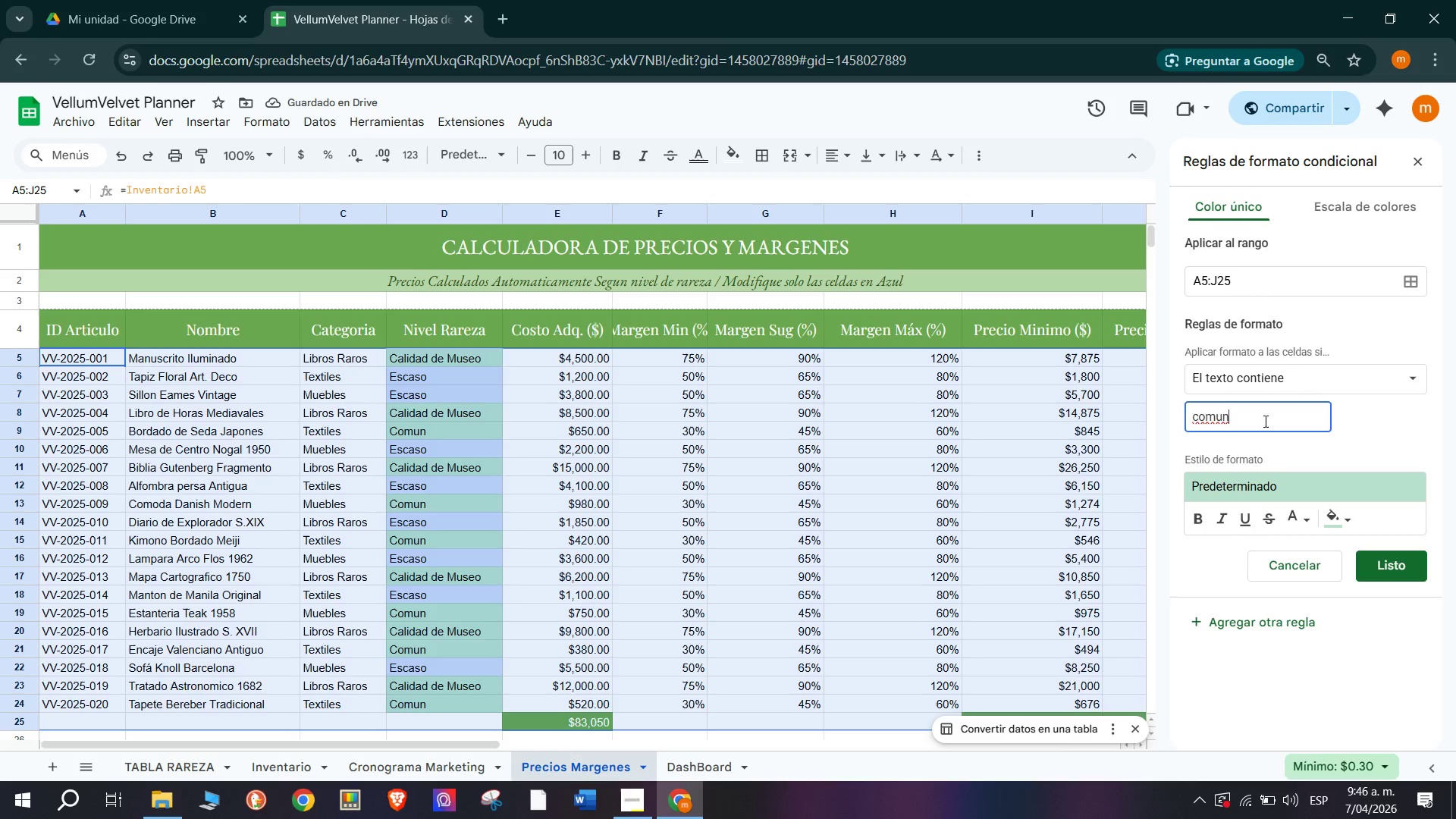 
wait(6.2)
 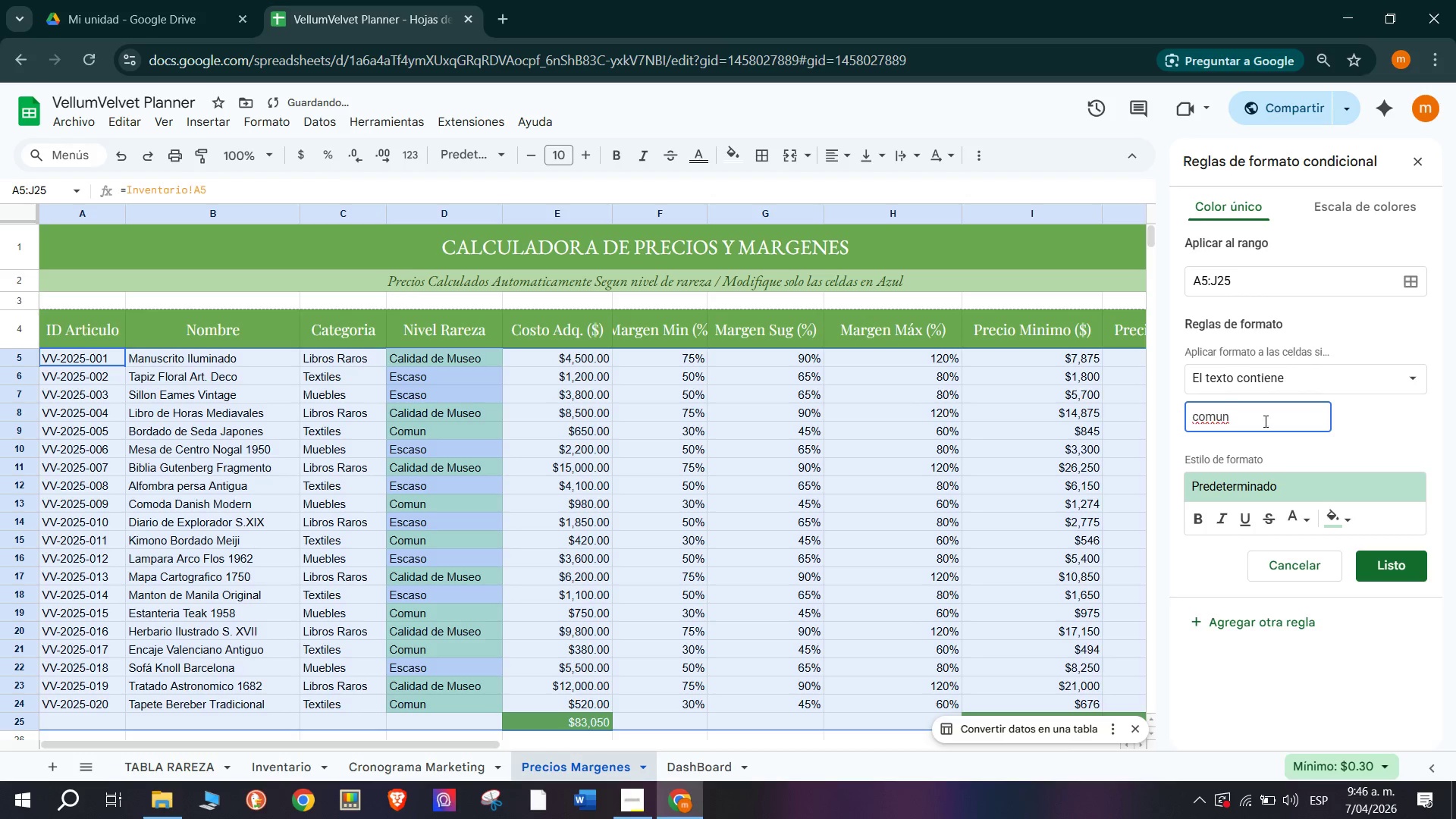 
left_click([1345, 514])
 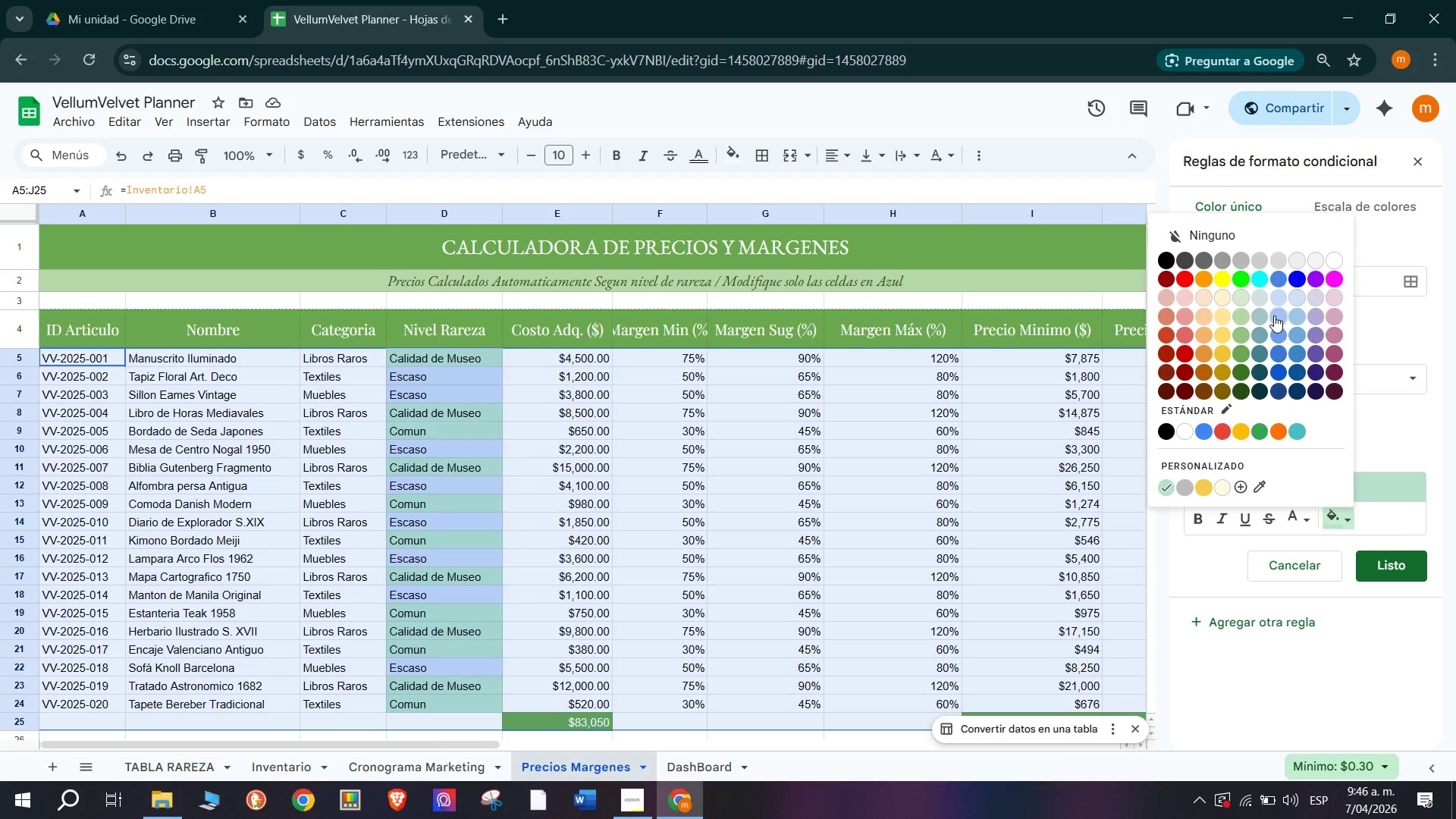 
left_click([1222, 301])
 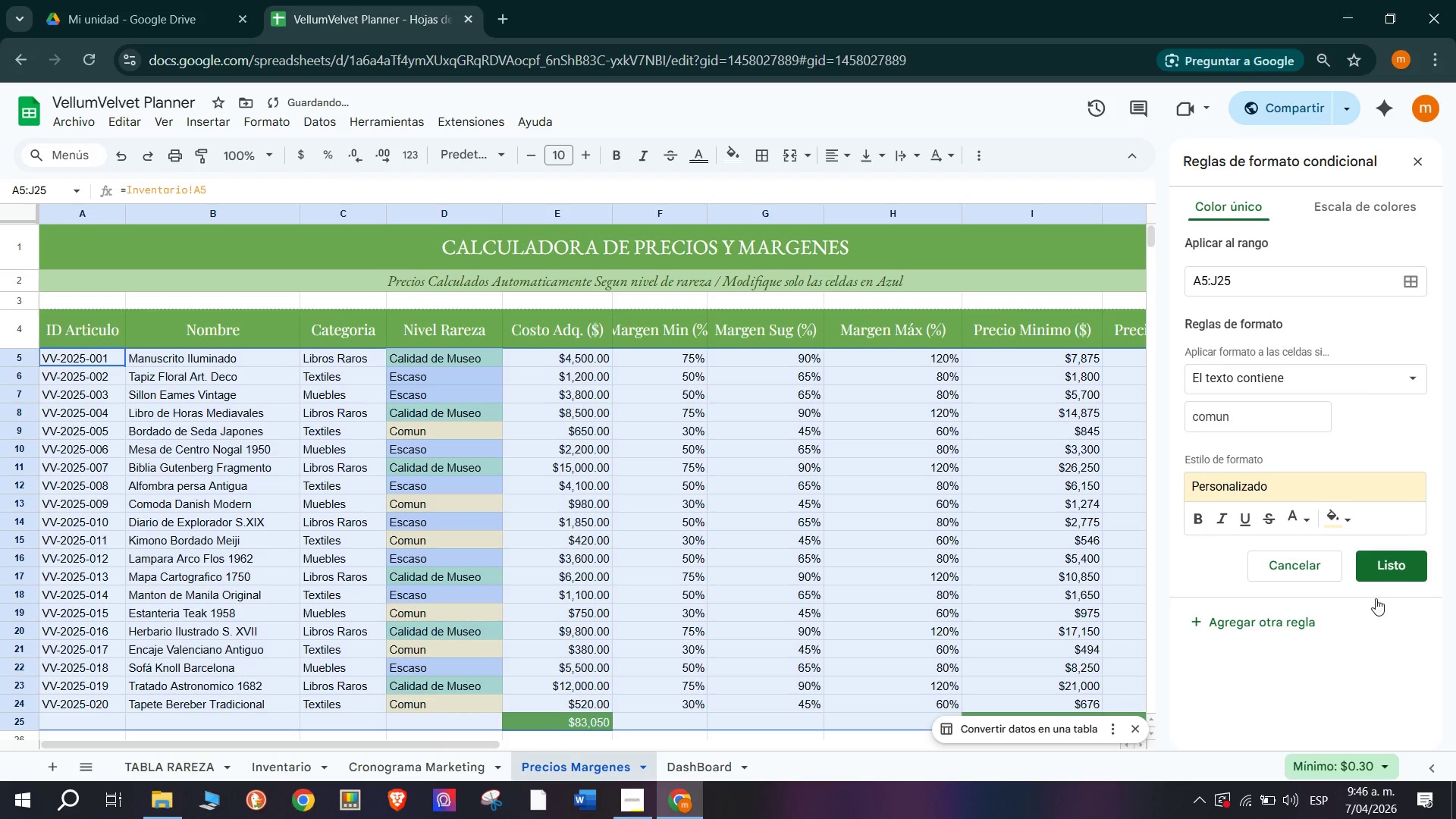 
left_click([1389, 575])
 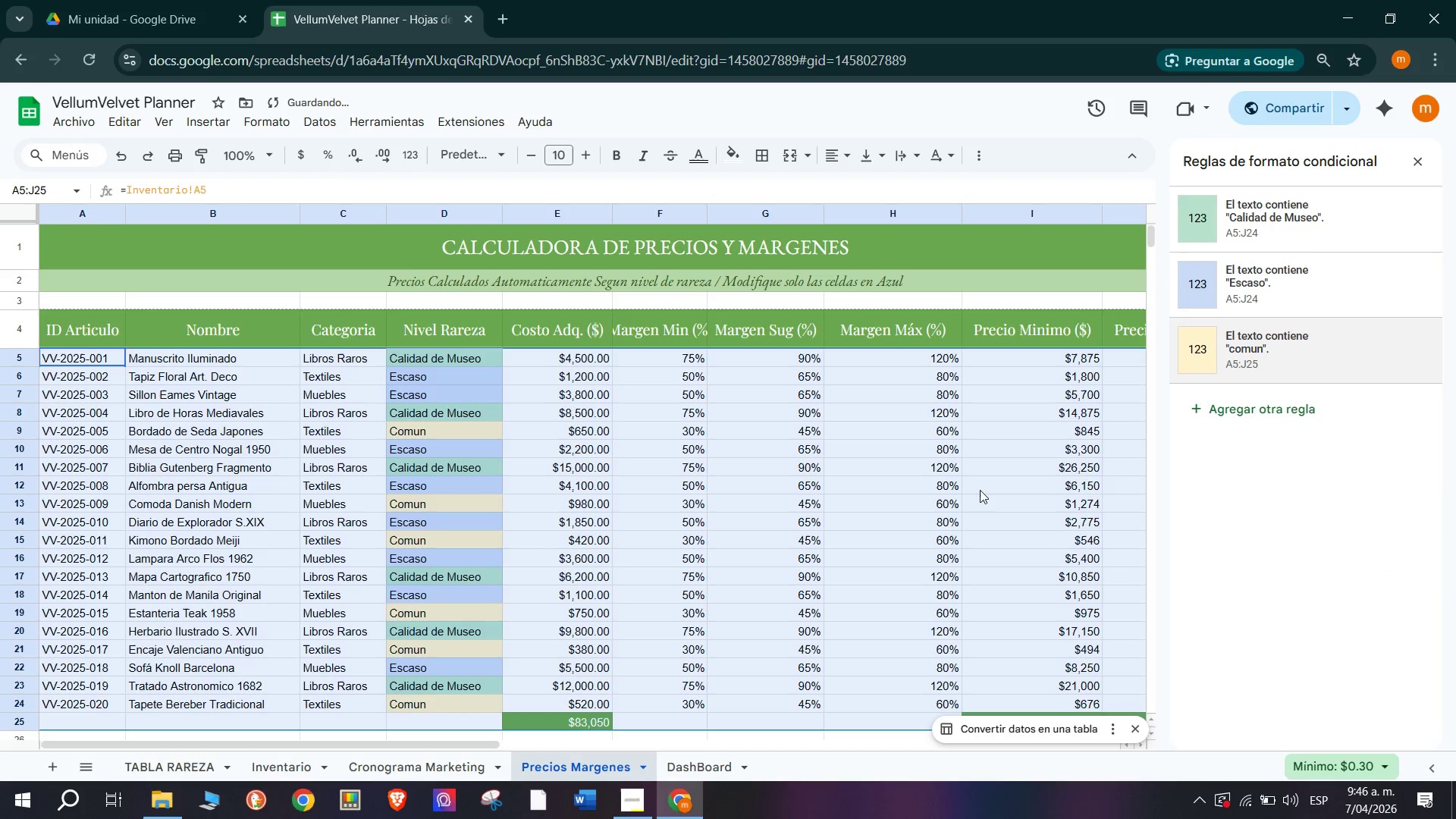 
left_click([980, 490])
 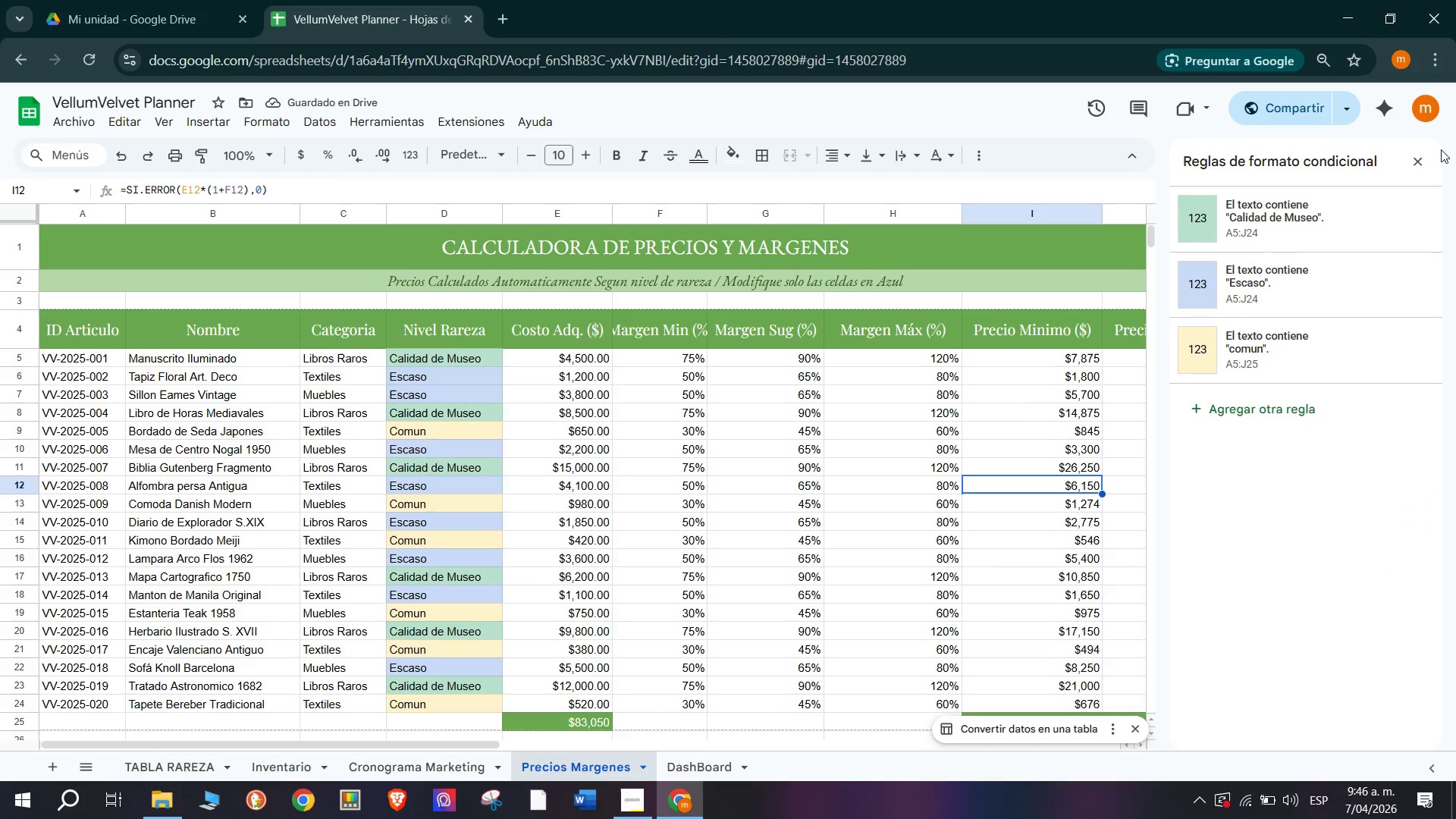 
left_click([1418, 166])
 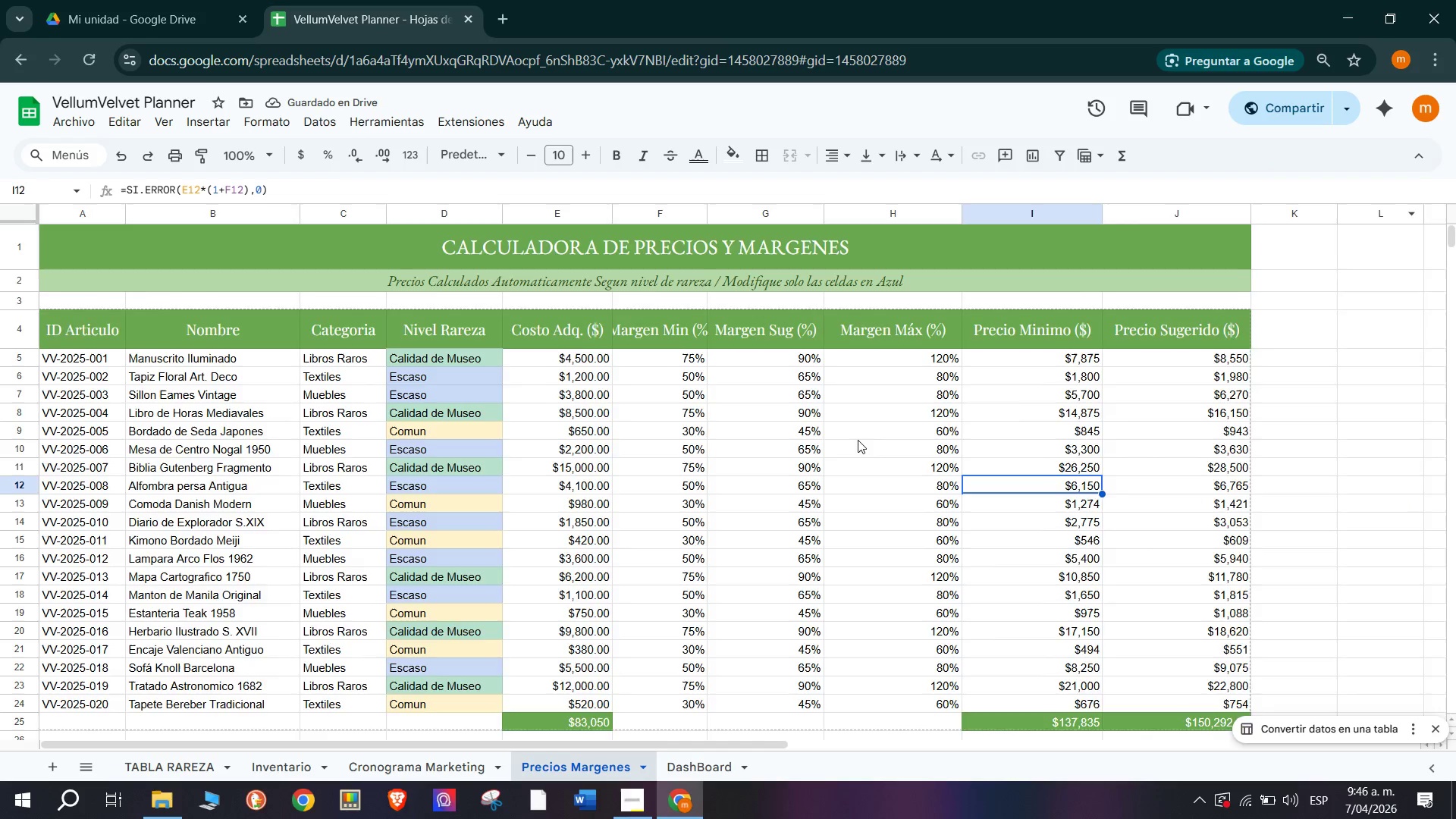 
scroll: coordinate [730, 406], scroll_direction: none, amount: 0.0
 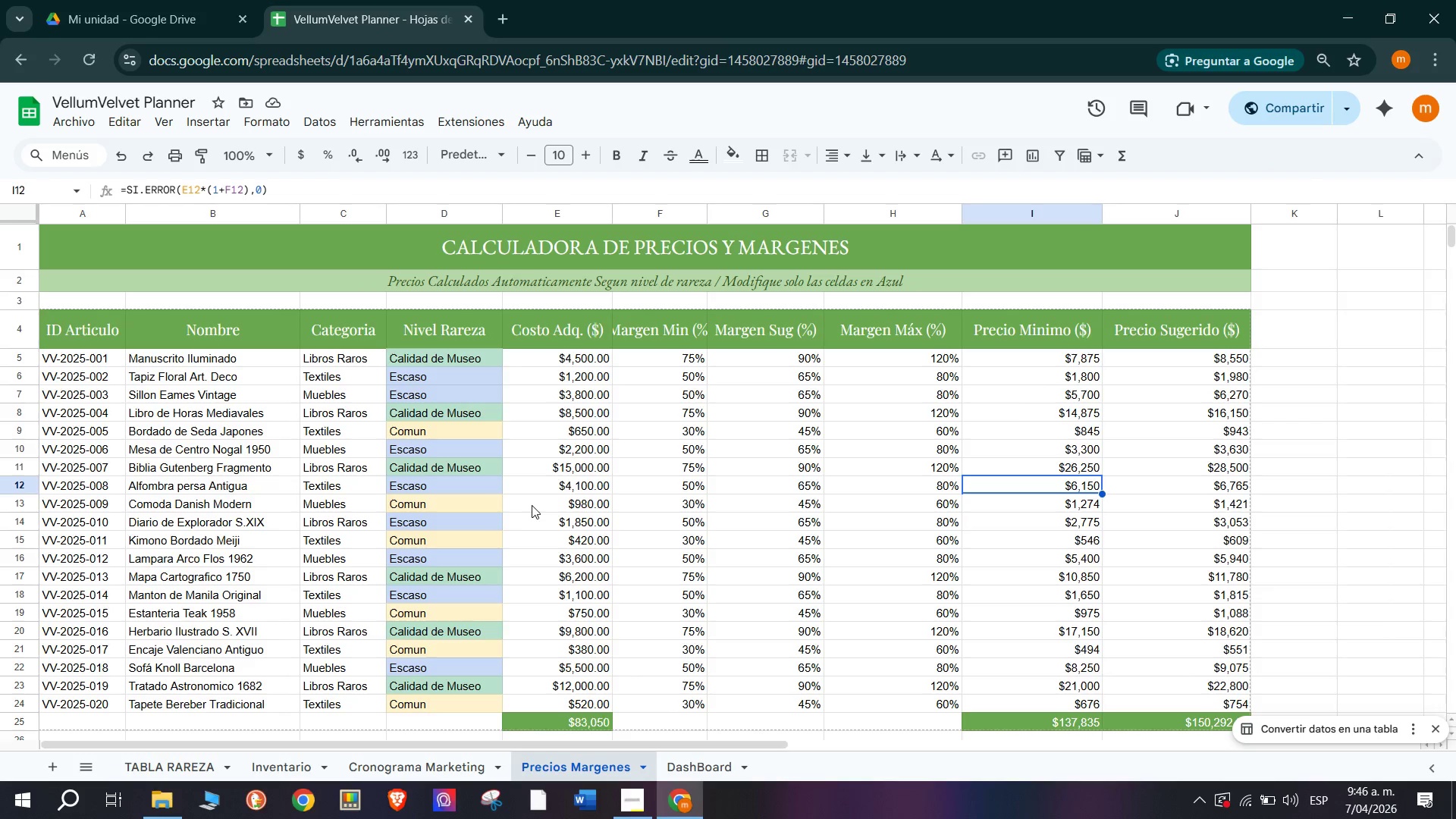 